 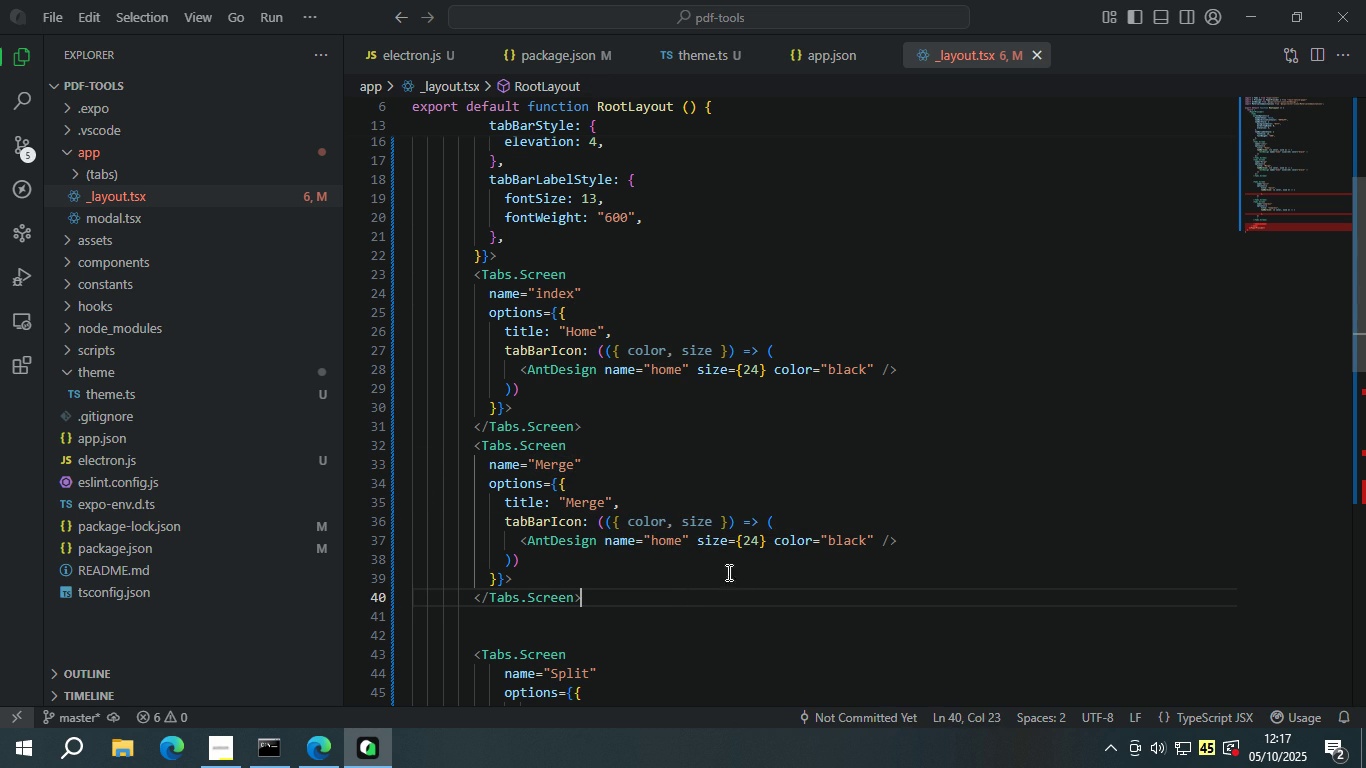 
left_click([294, 735])
 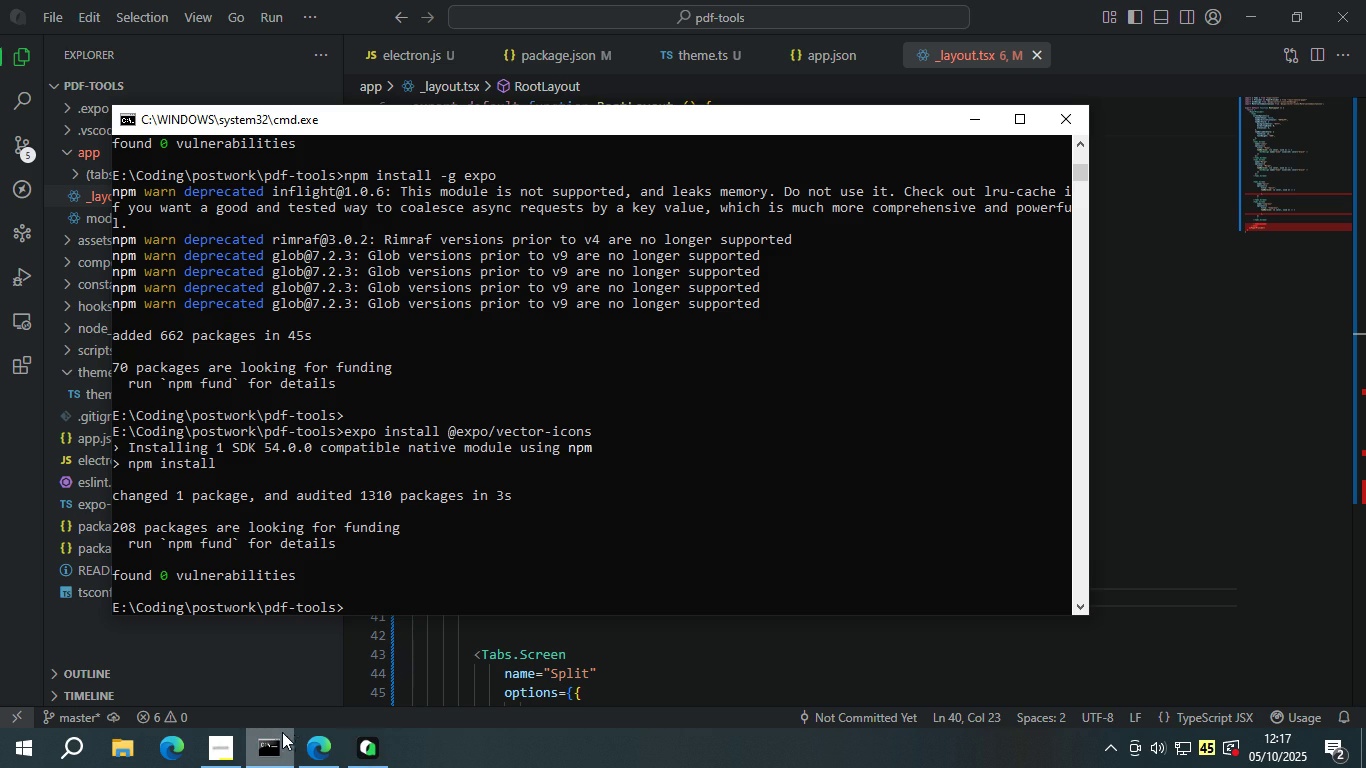 
left_click([278, 733])
 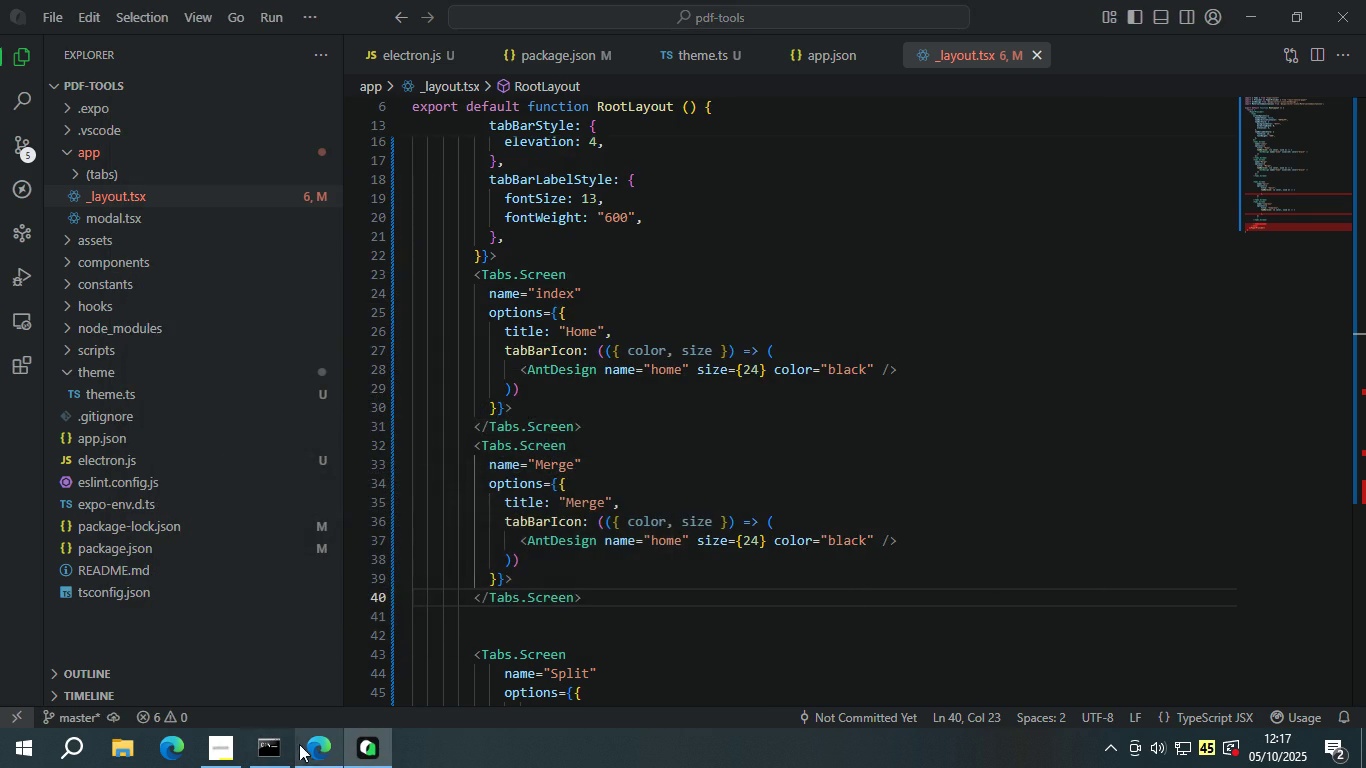 
left_click([315, 746])
 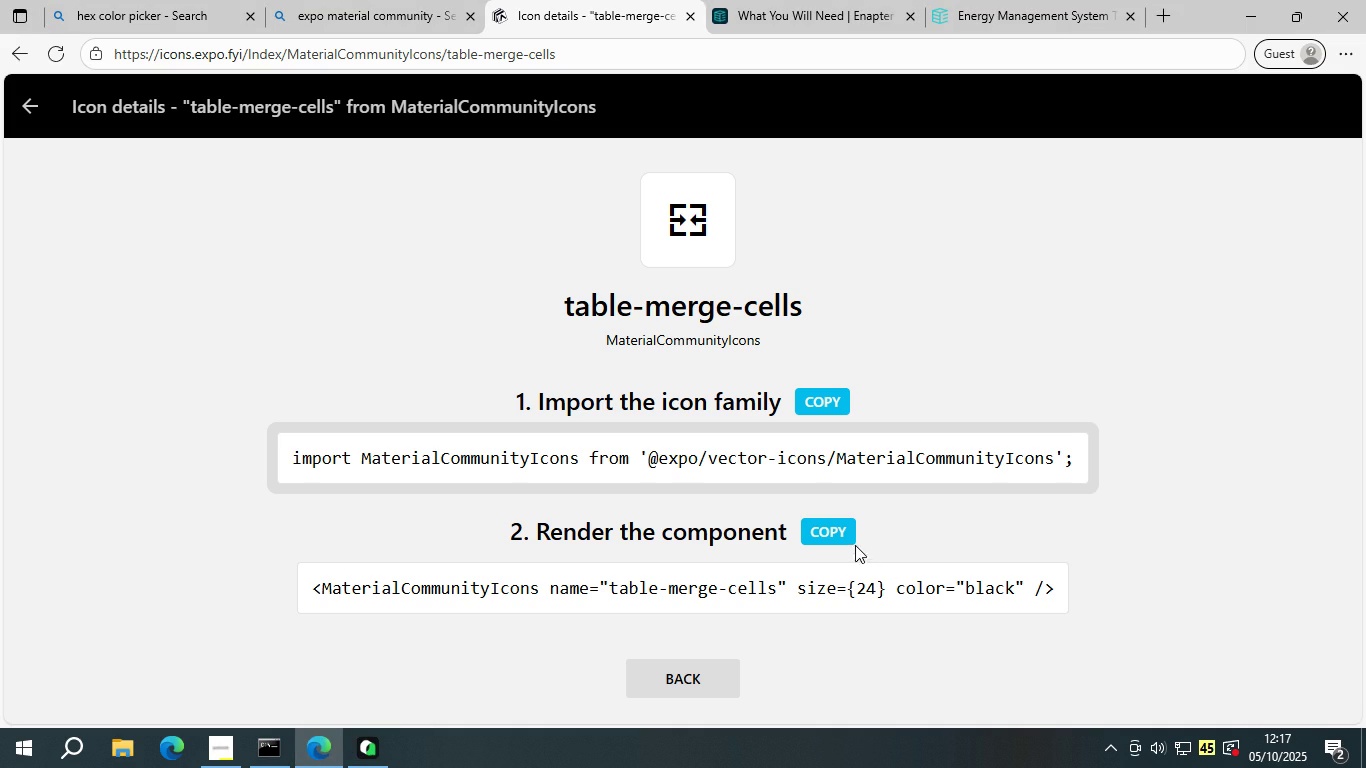 
left_click([851, 541])
 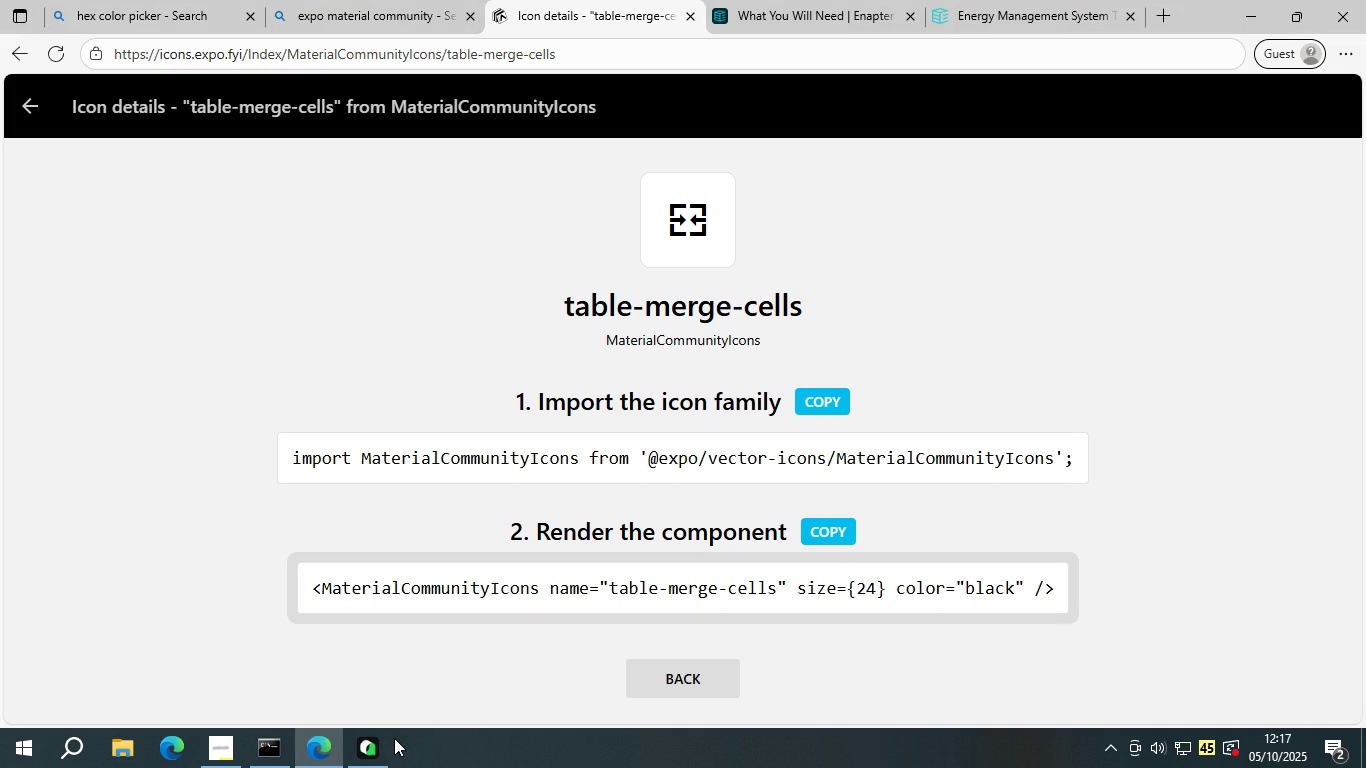 
left_click([389, 736])